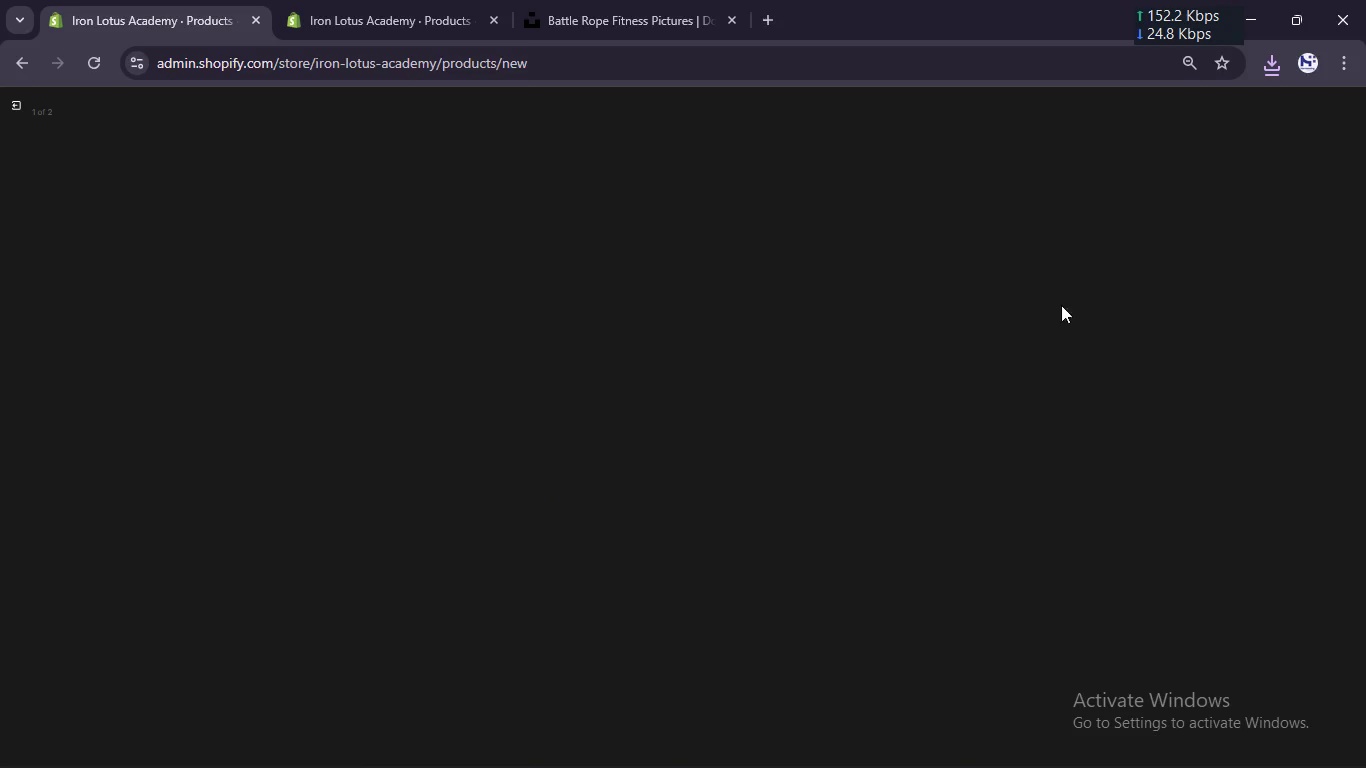 
mouse_move([1166, 259])
 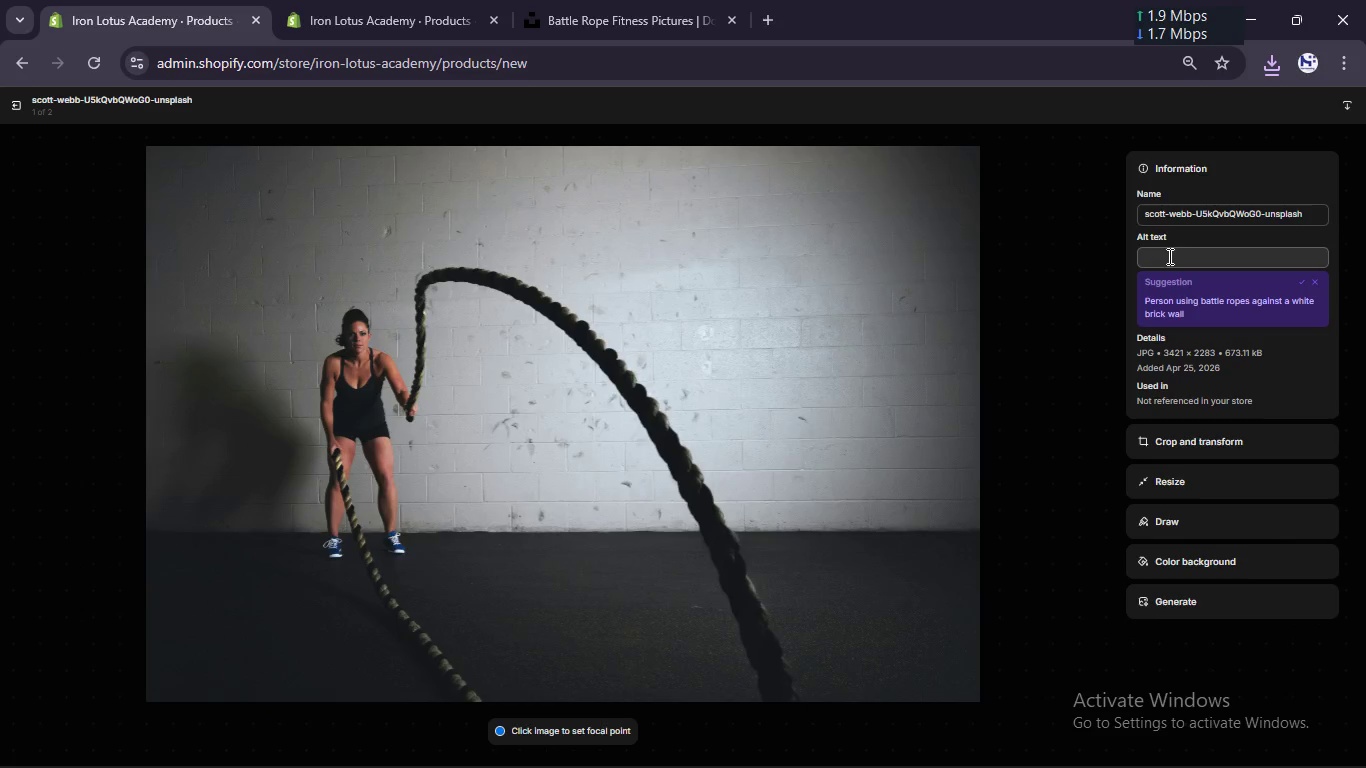 
left_click([1168, 256])
 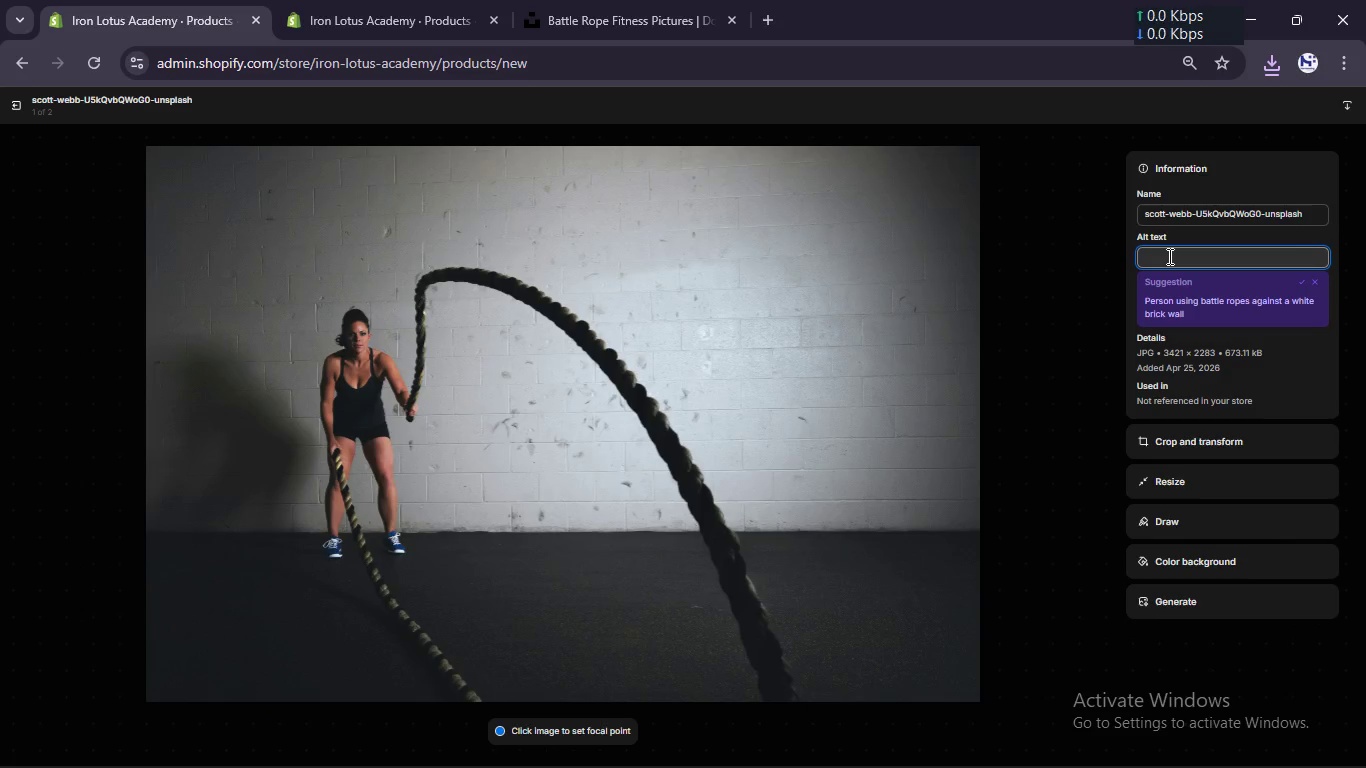 
type(combat conditioning rope strengthh training)
 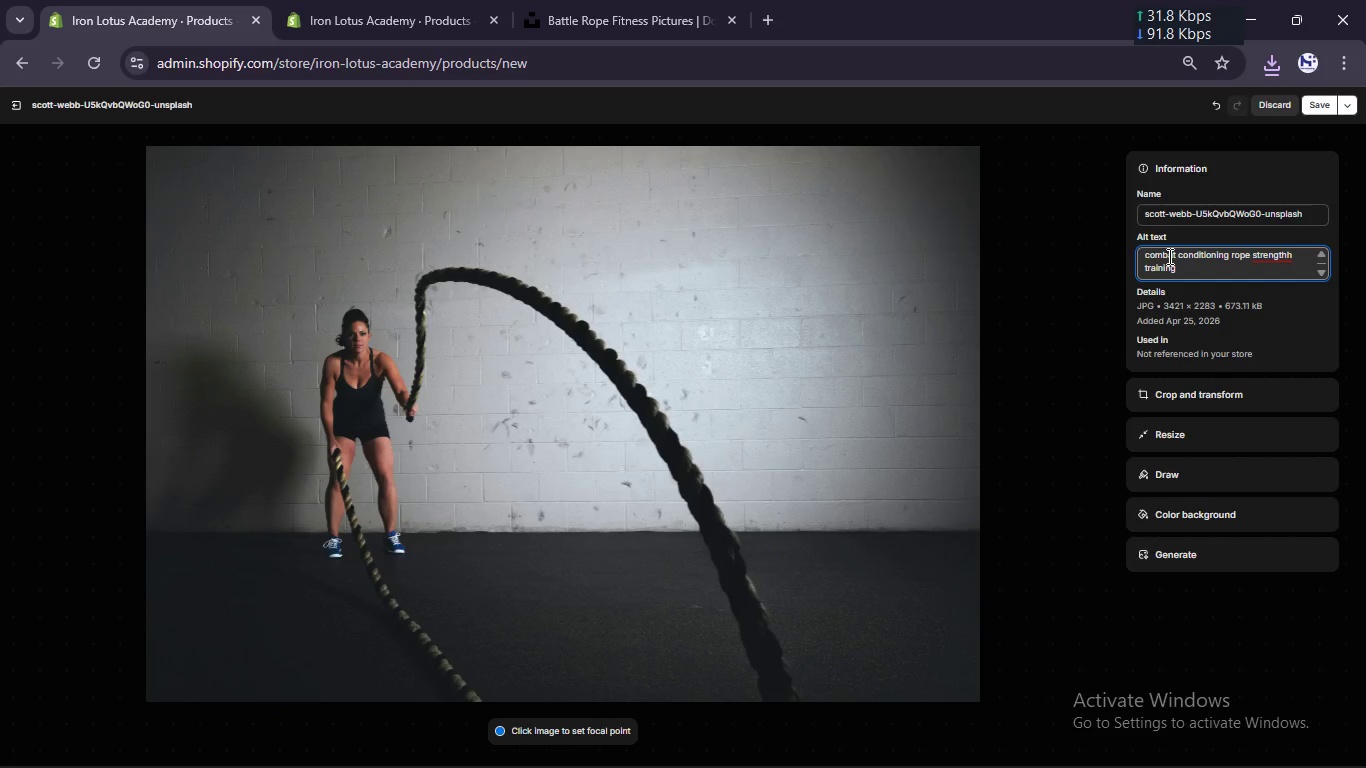 
key(Control+A)
 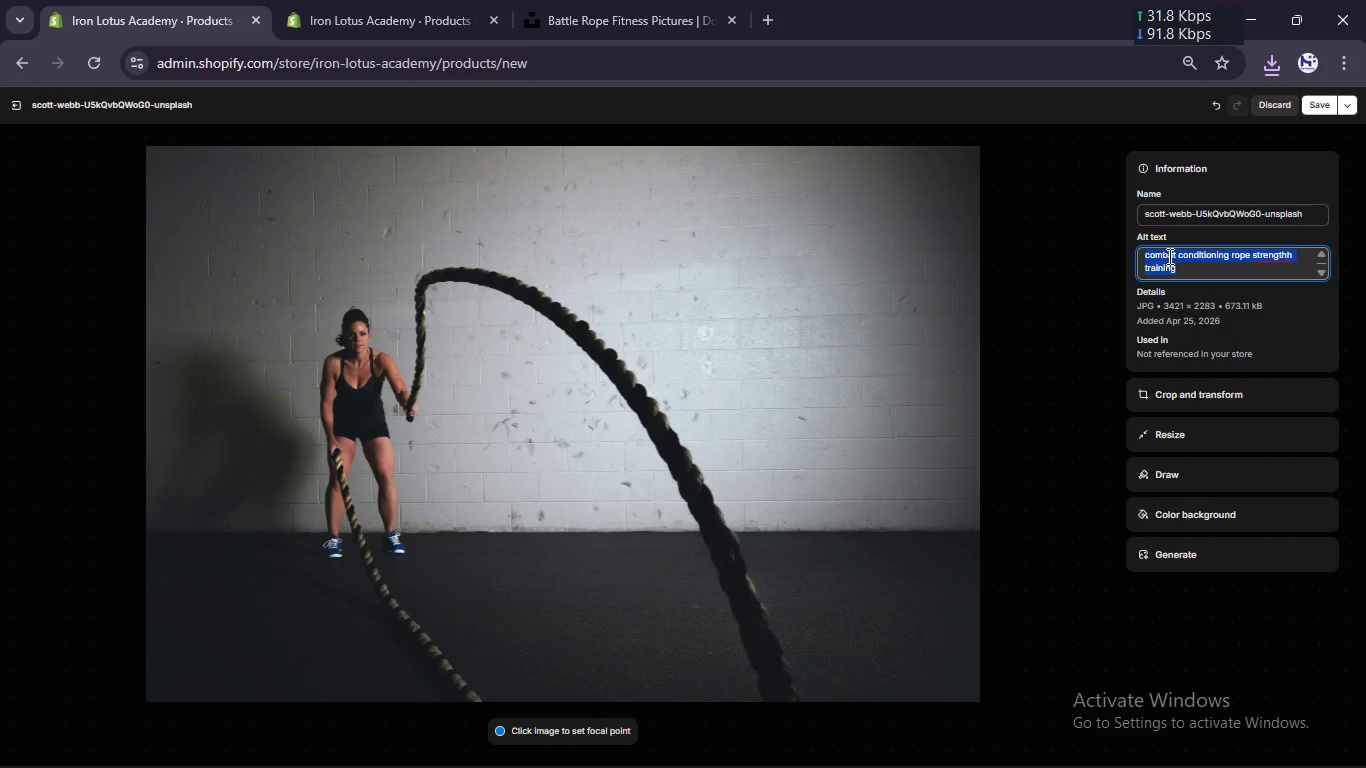 
key(Control+C)
 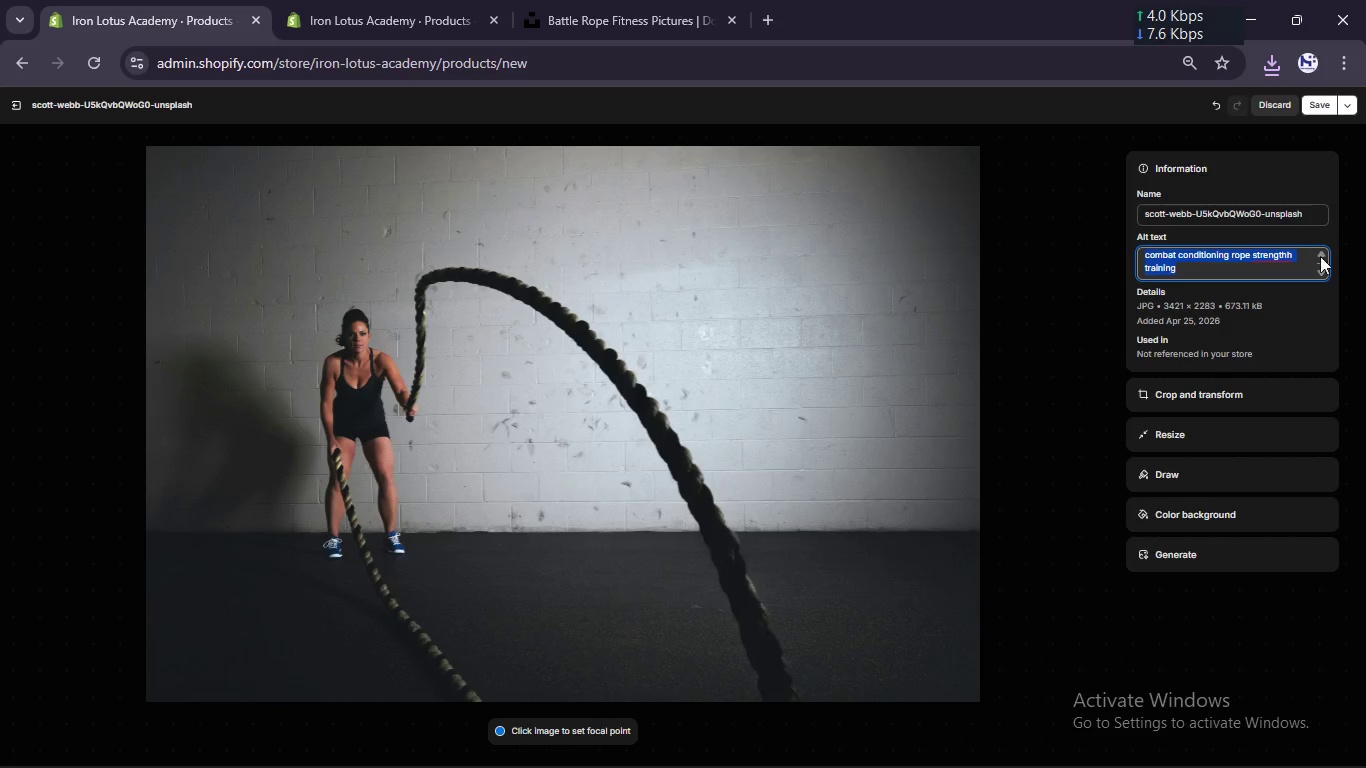 
left_click([1305, 252])
 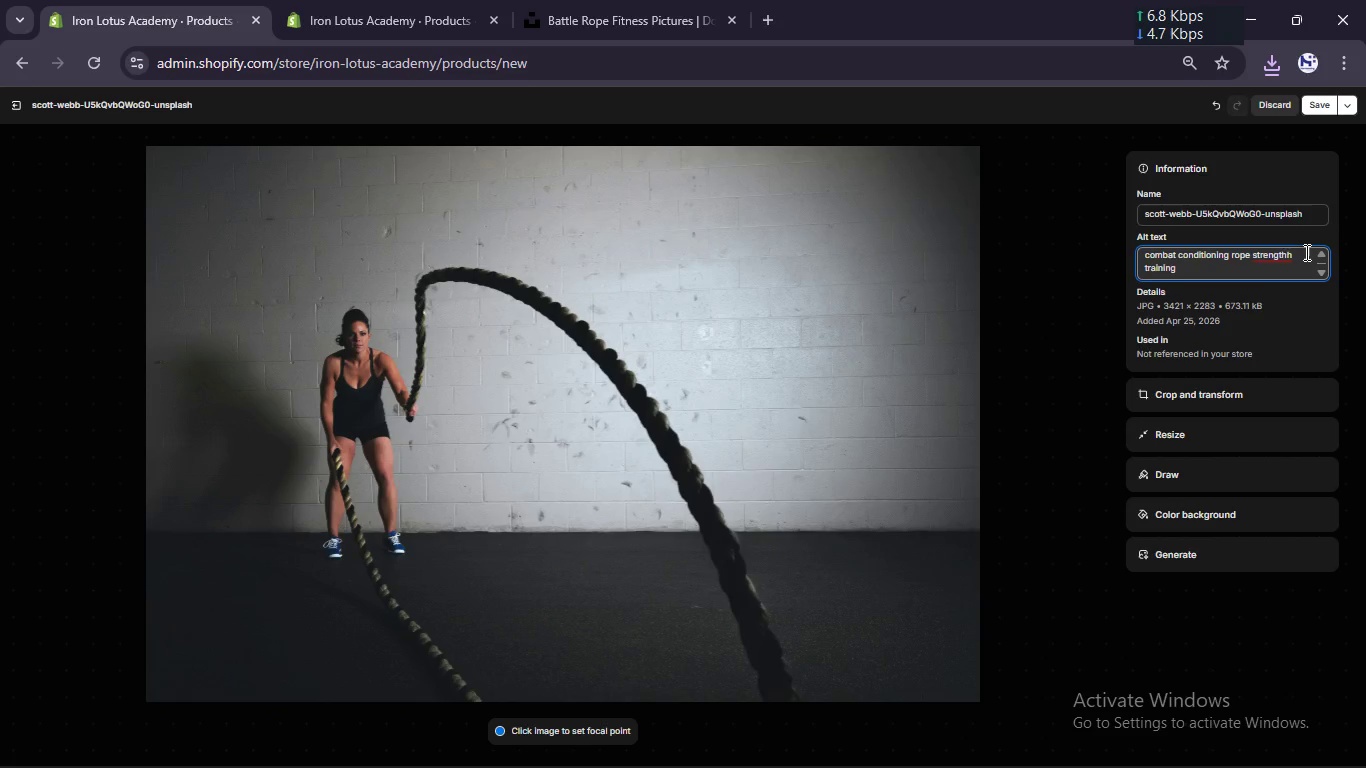 
key(Backspace)
 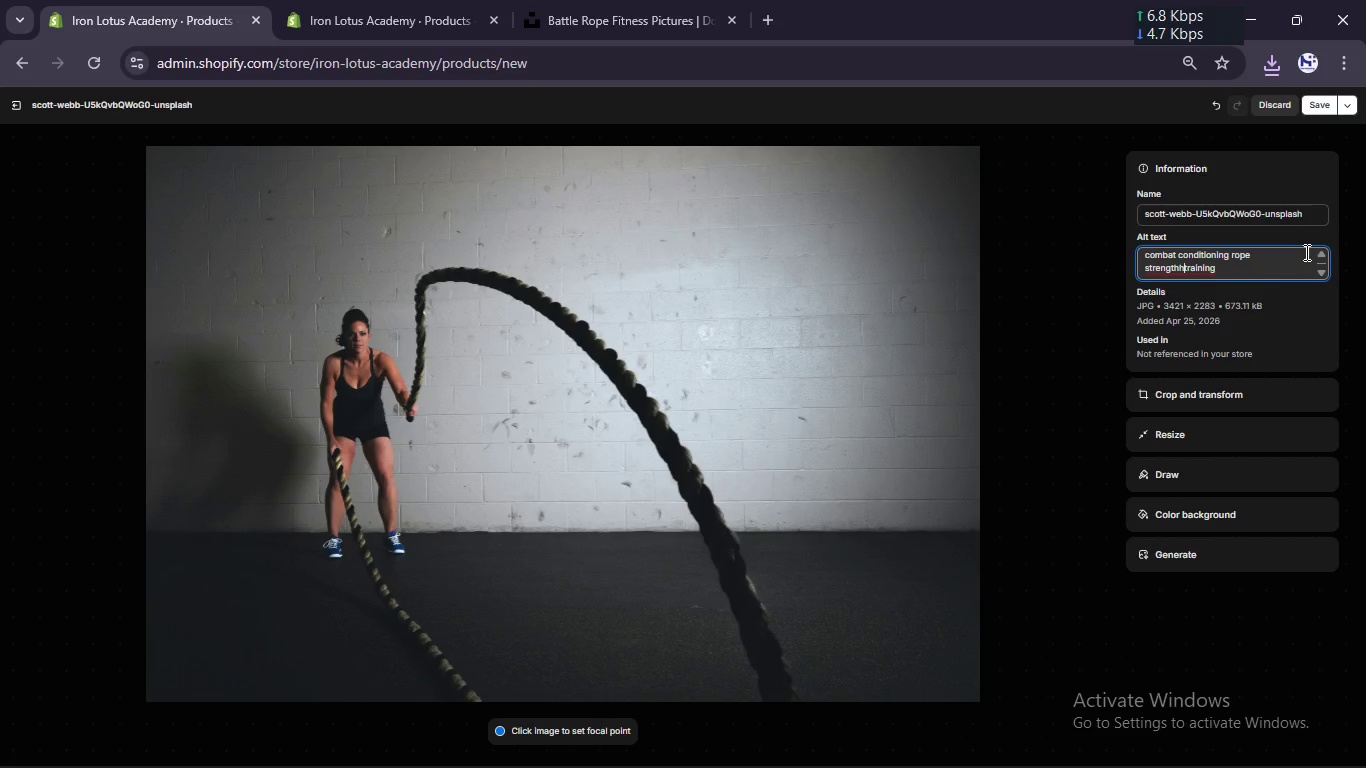 
key(Backspace)
 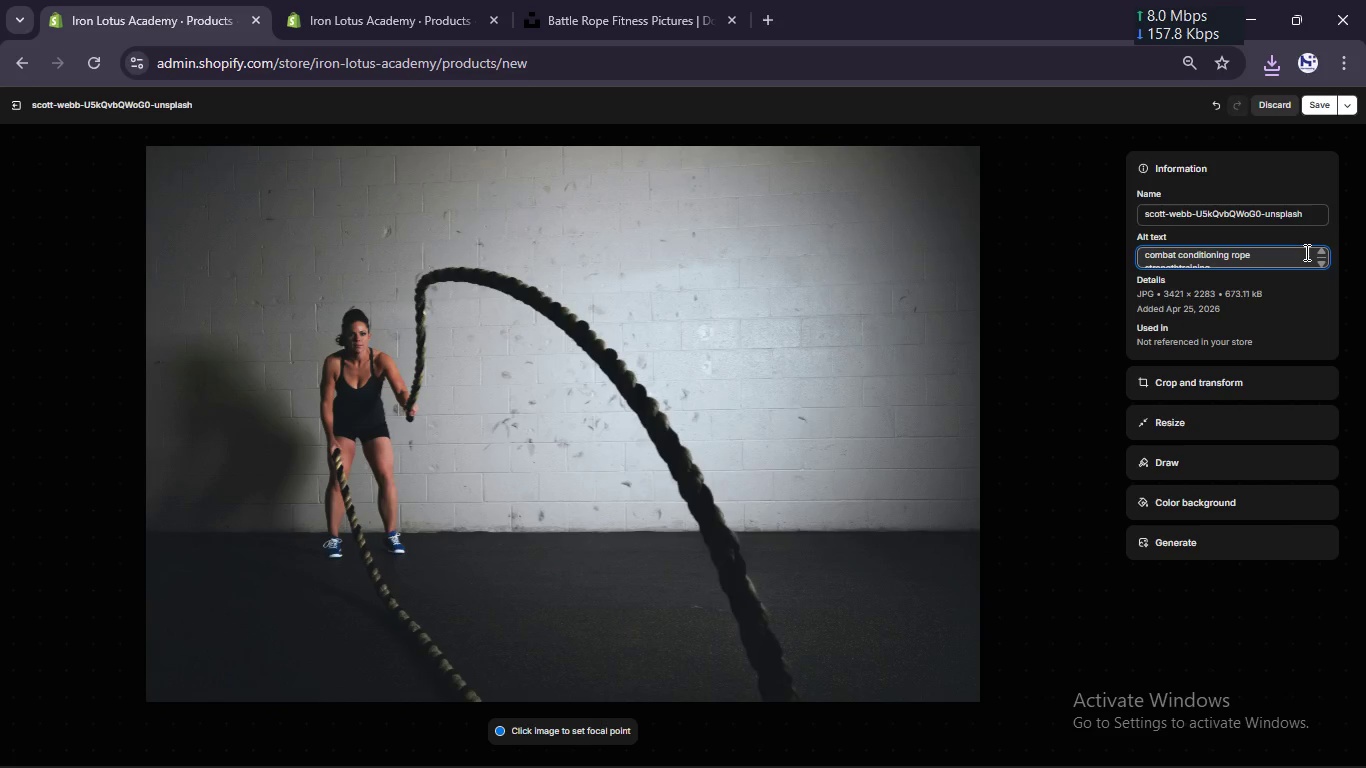 
key(Space)
 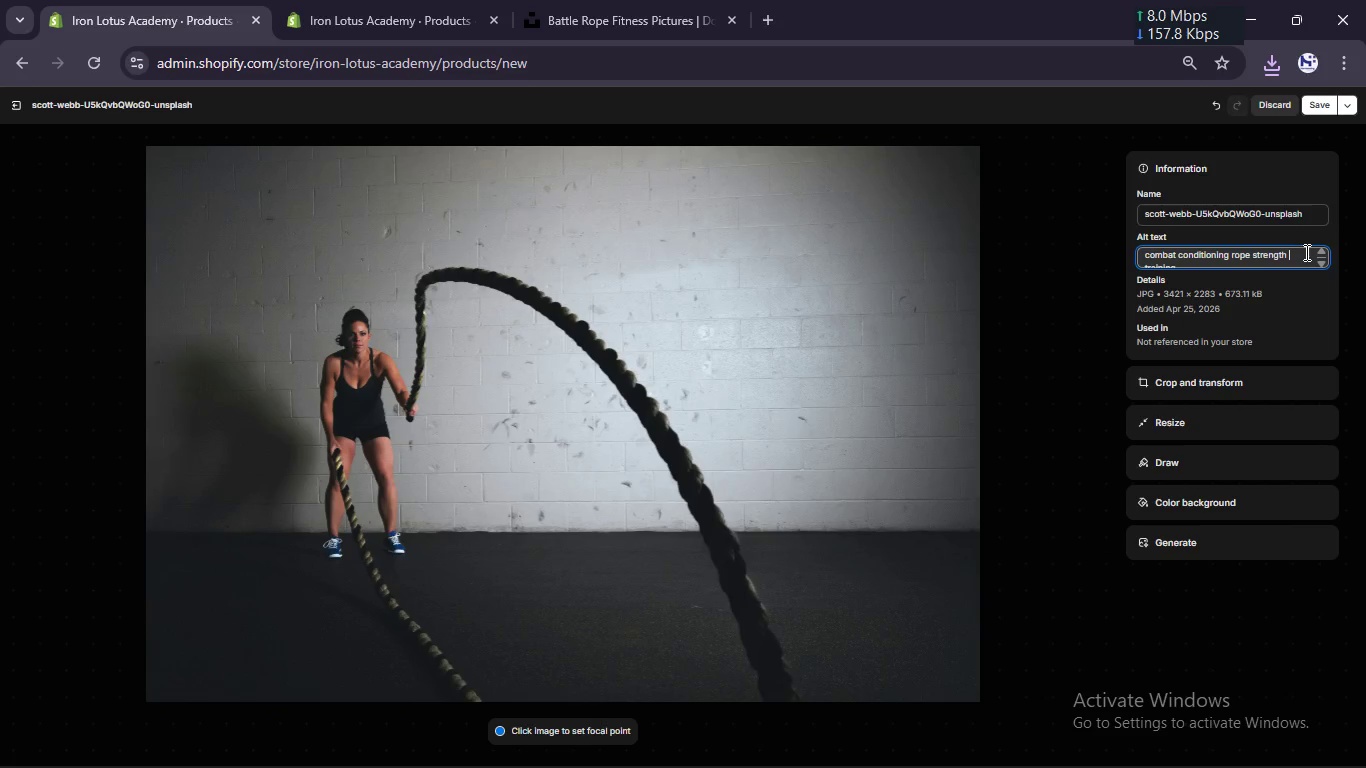 
key(Control+A)
 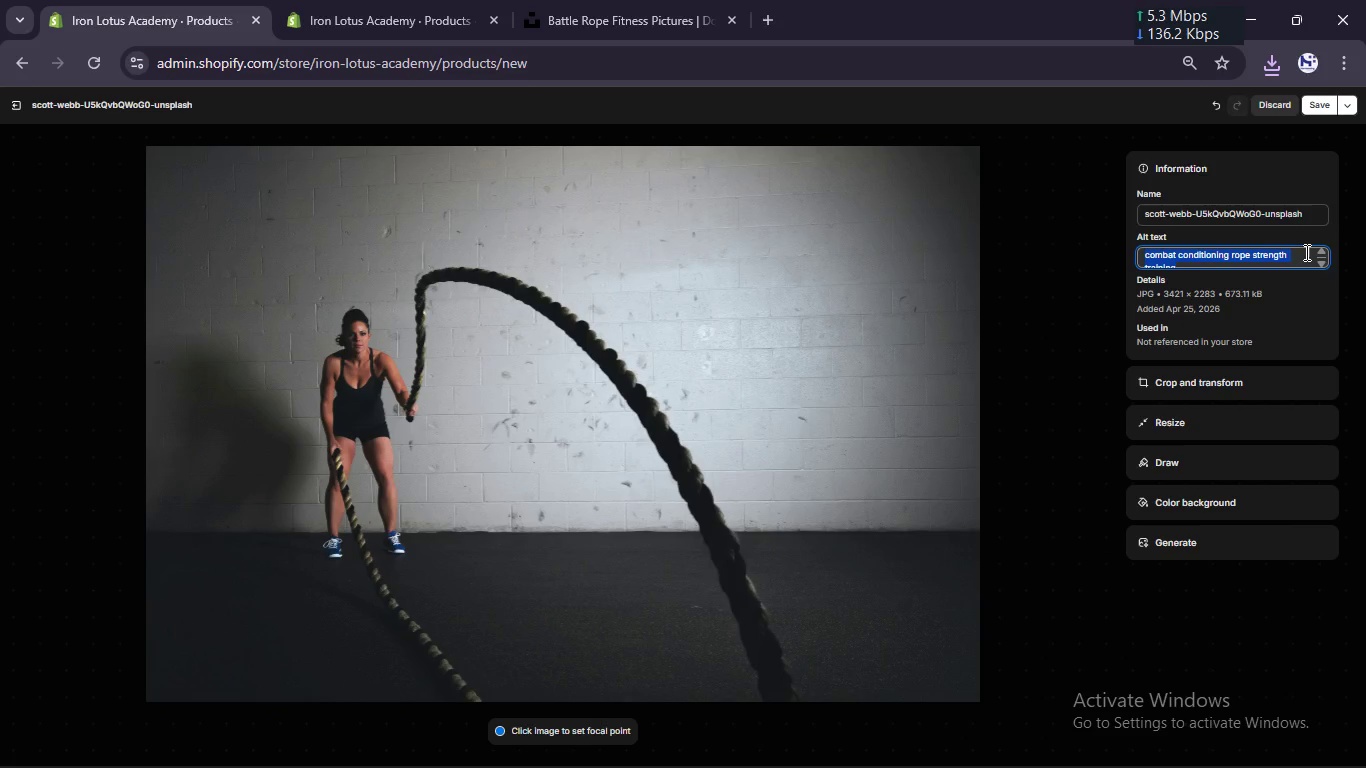 
key(Control+C)
 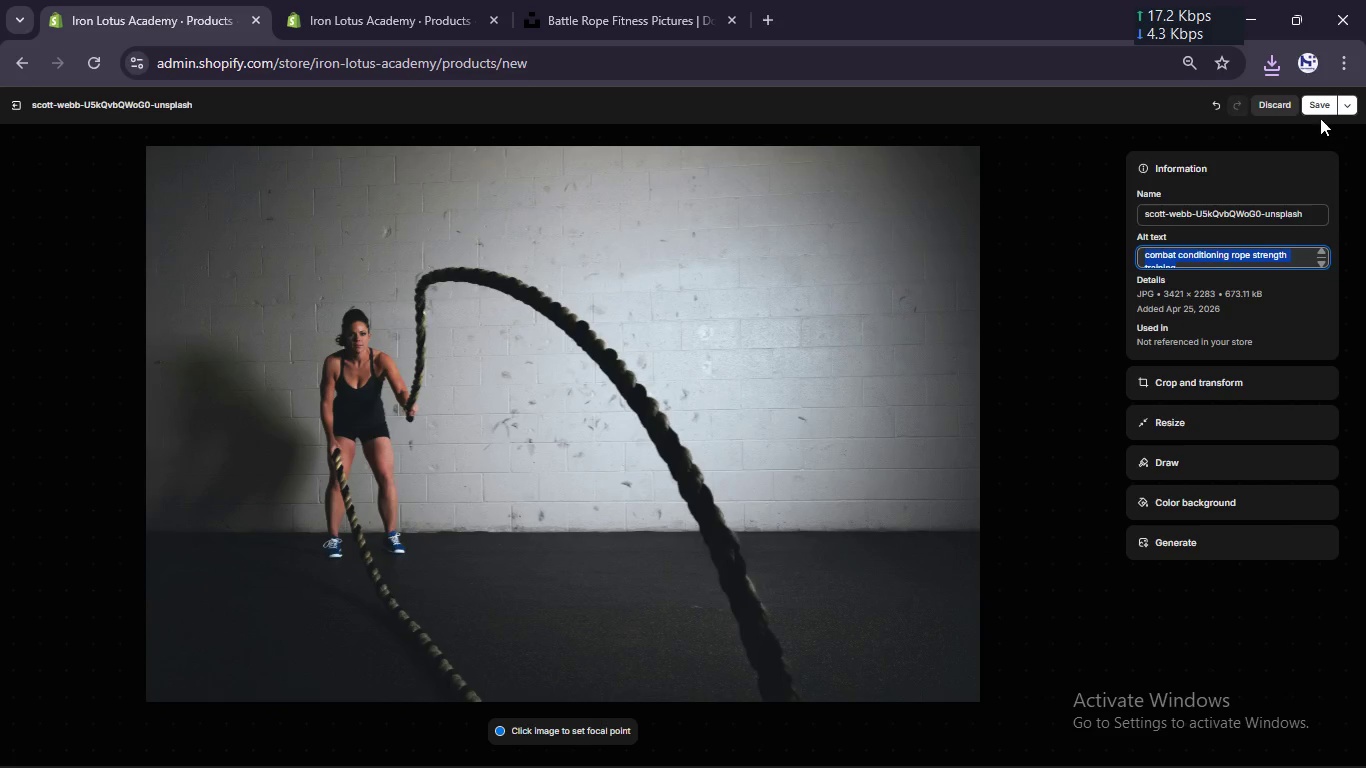 
left_click([1321, 107])
 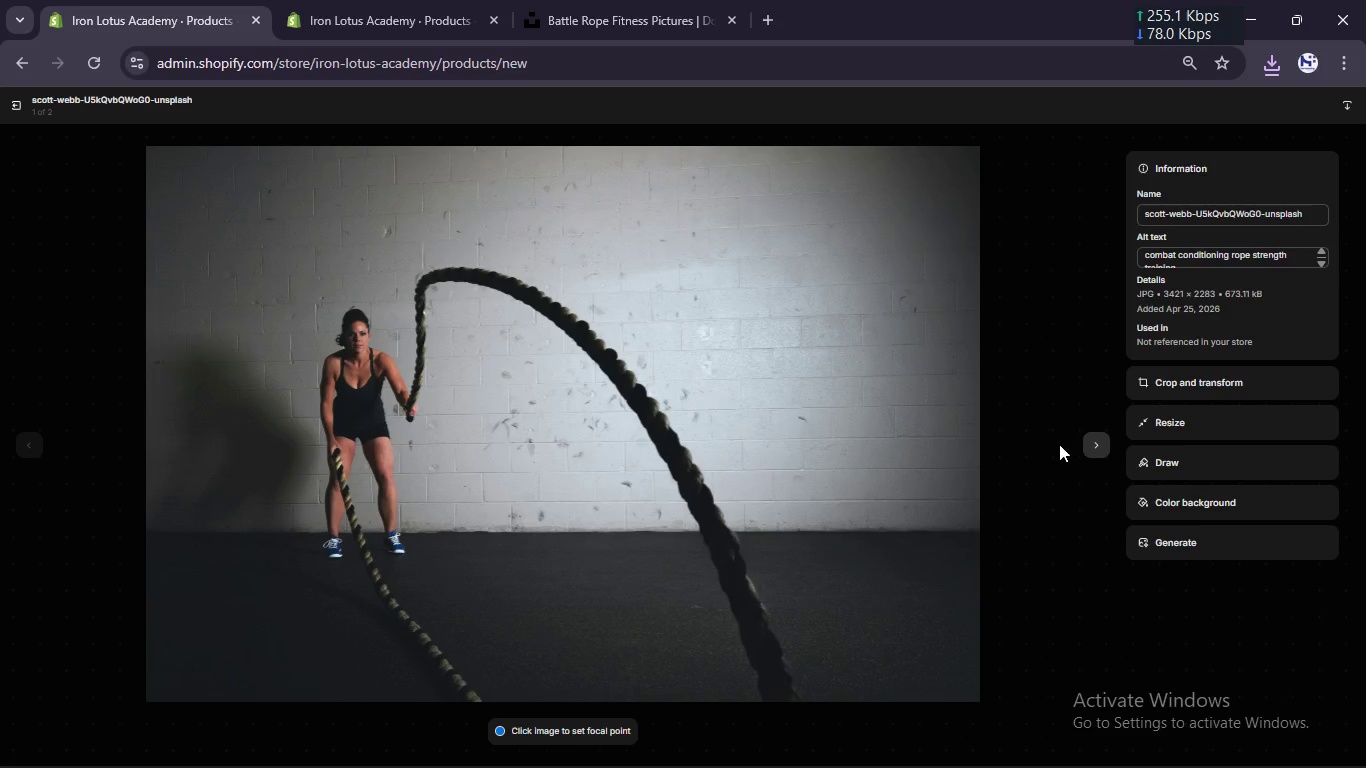 
left_click([1090, 446])
 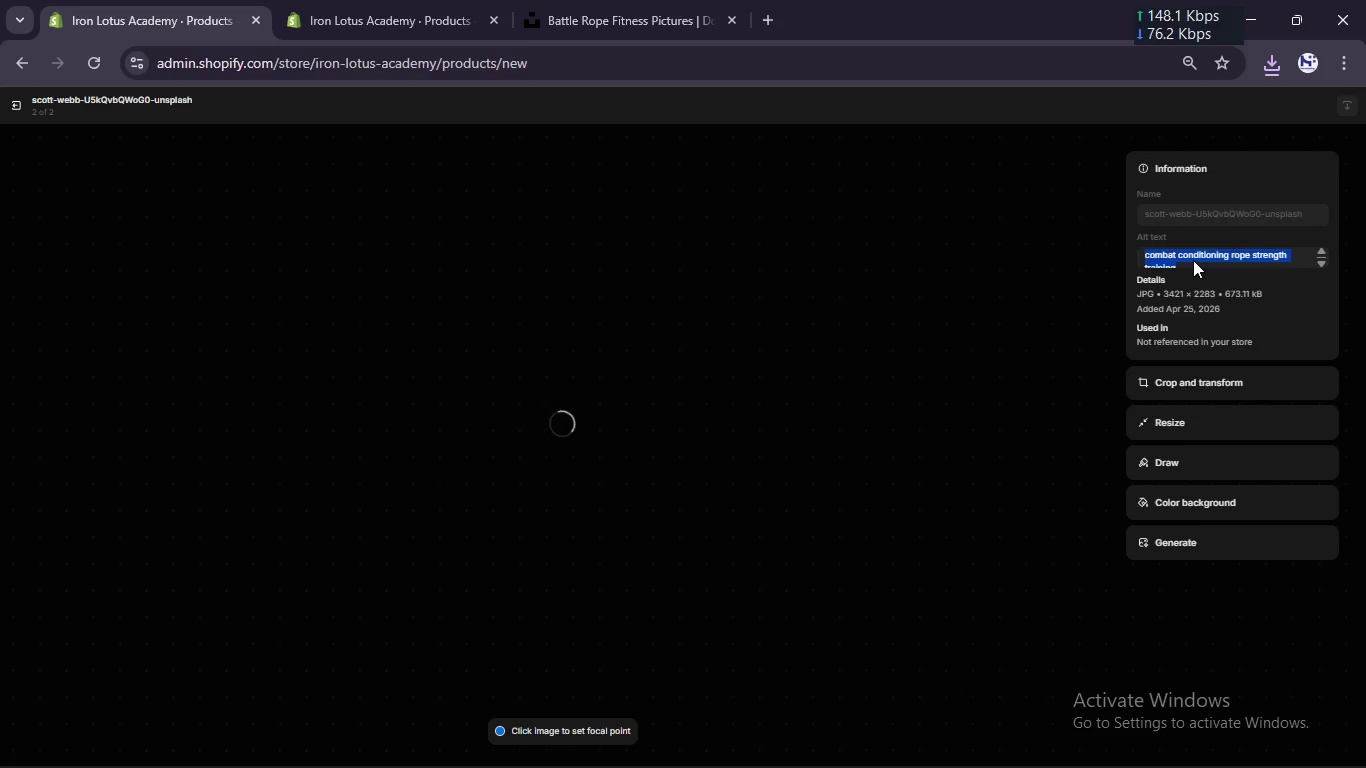 
left_click([1180, 259])
 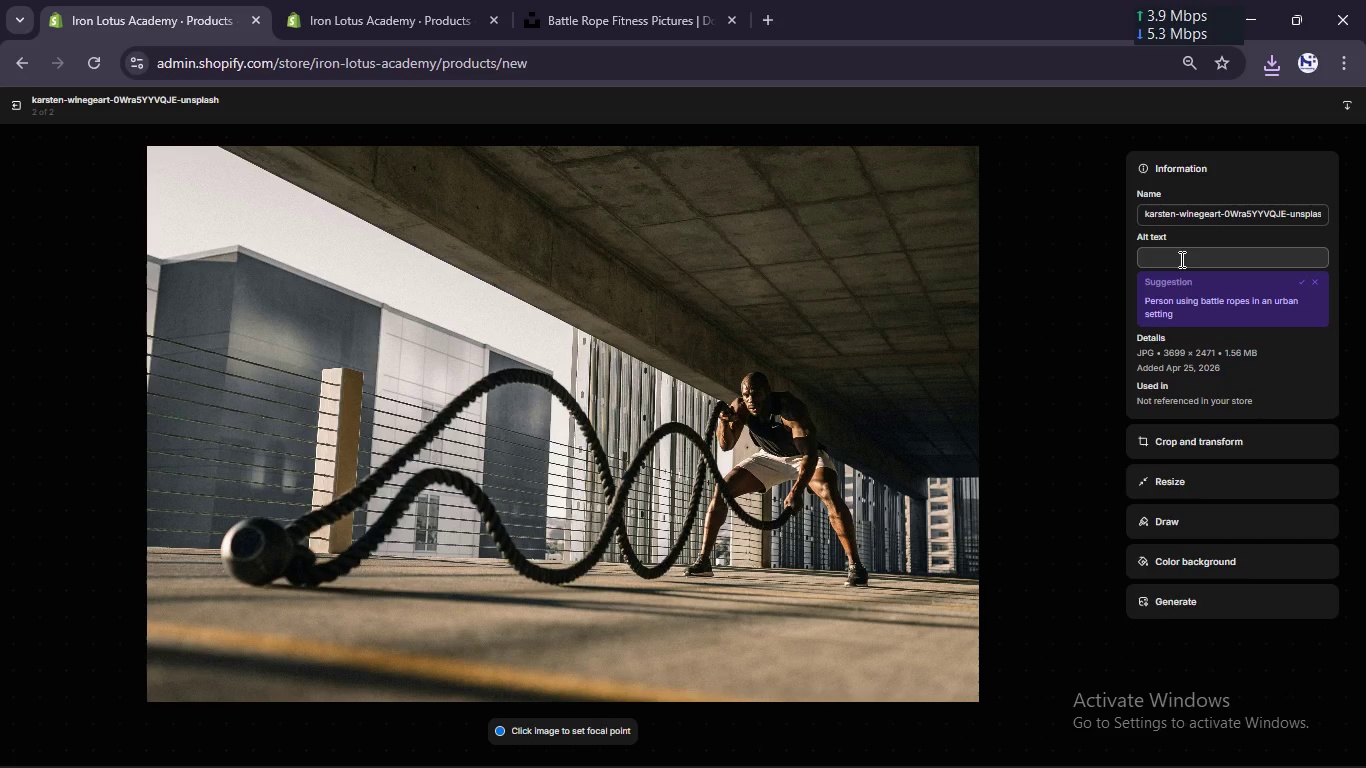 
left_click([1180, 259])
 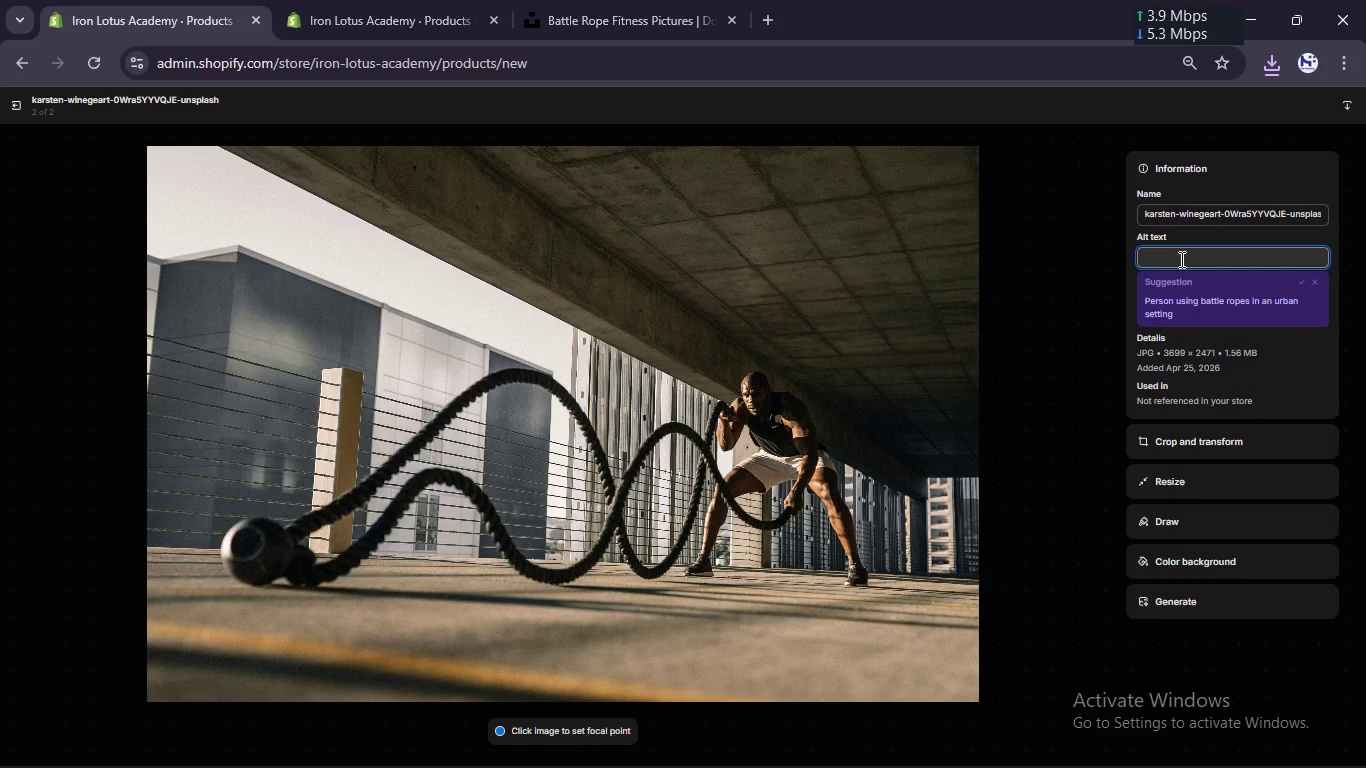 
key(Control+V)
 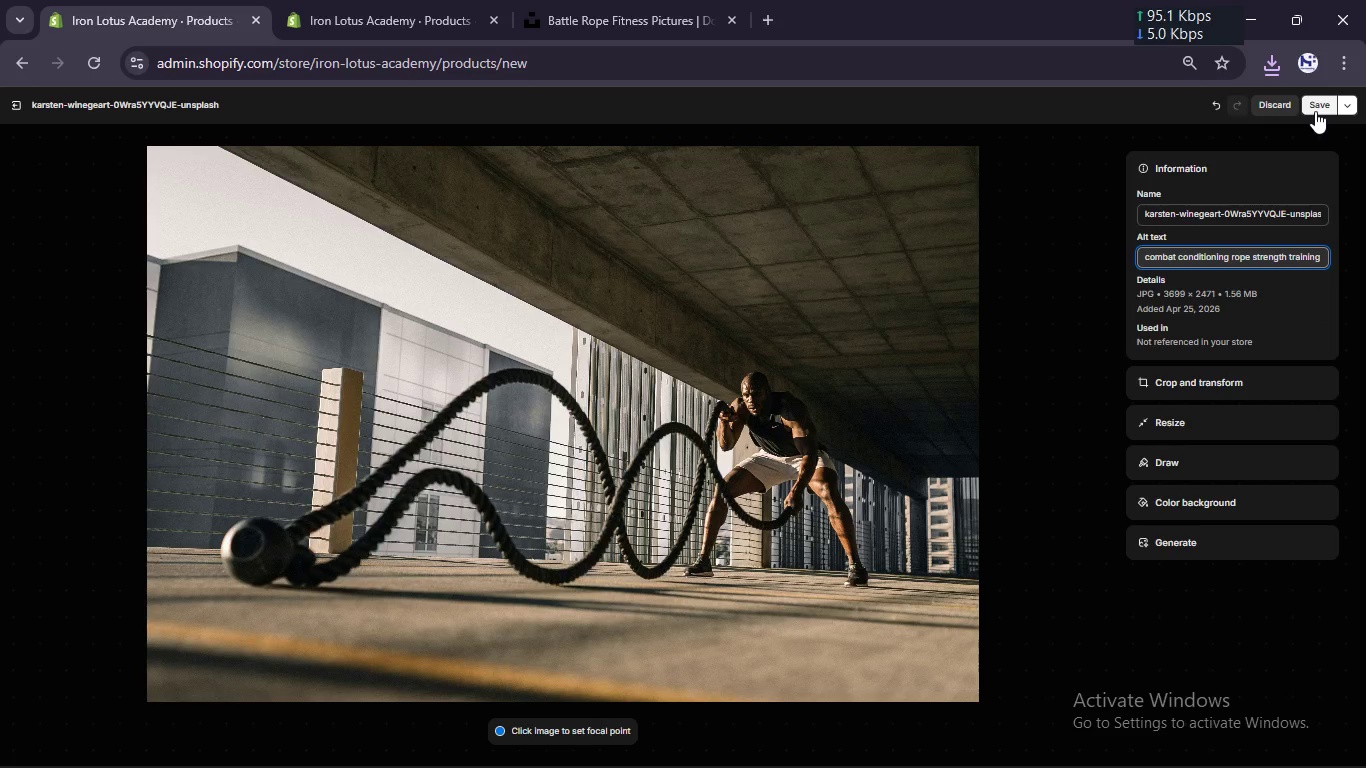 
left_click([1318, 106])
 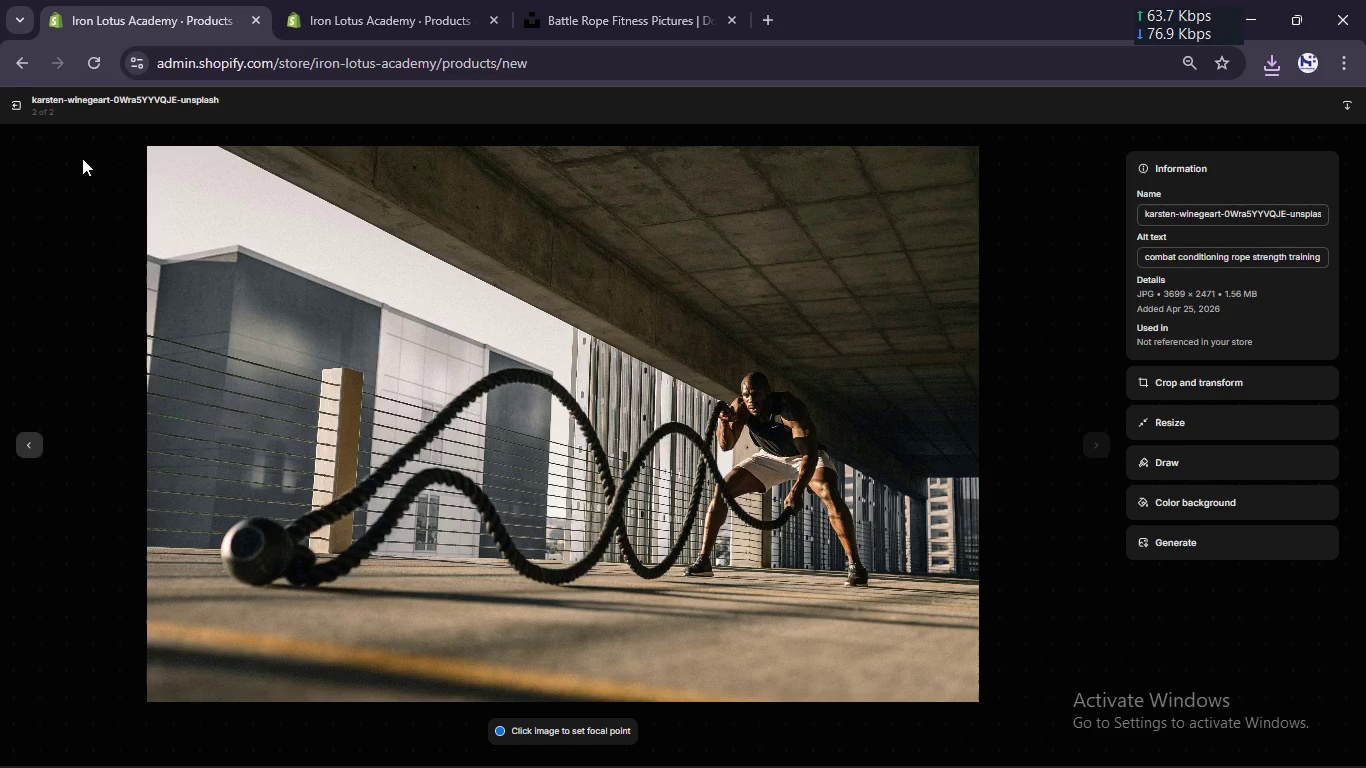 
left_click([9, 109])
 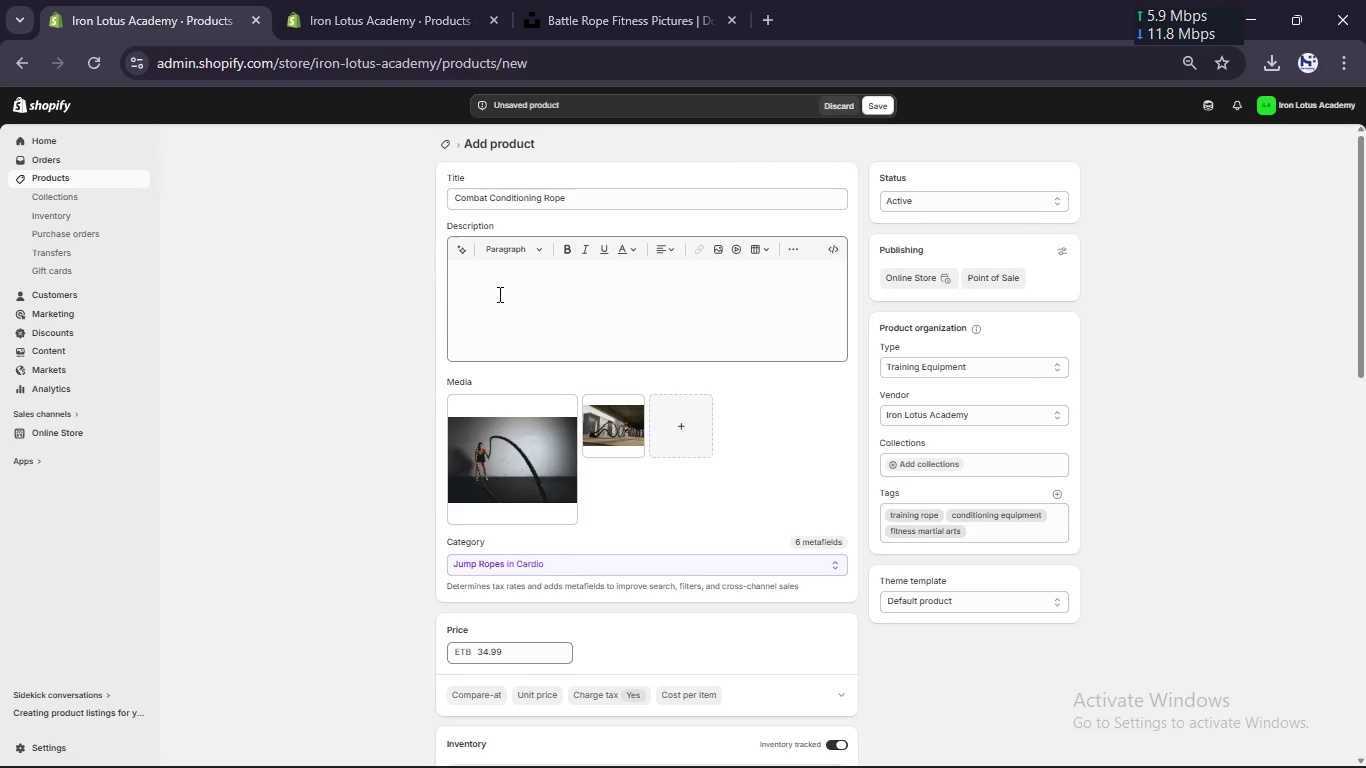 
left_click([516, 306])
 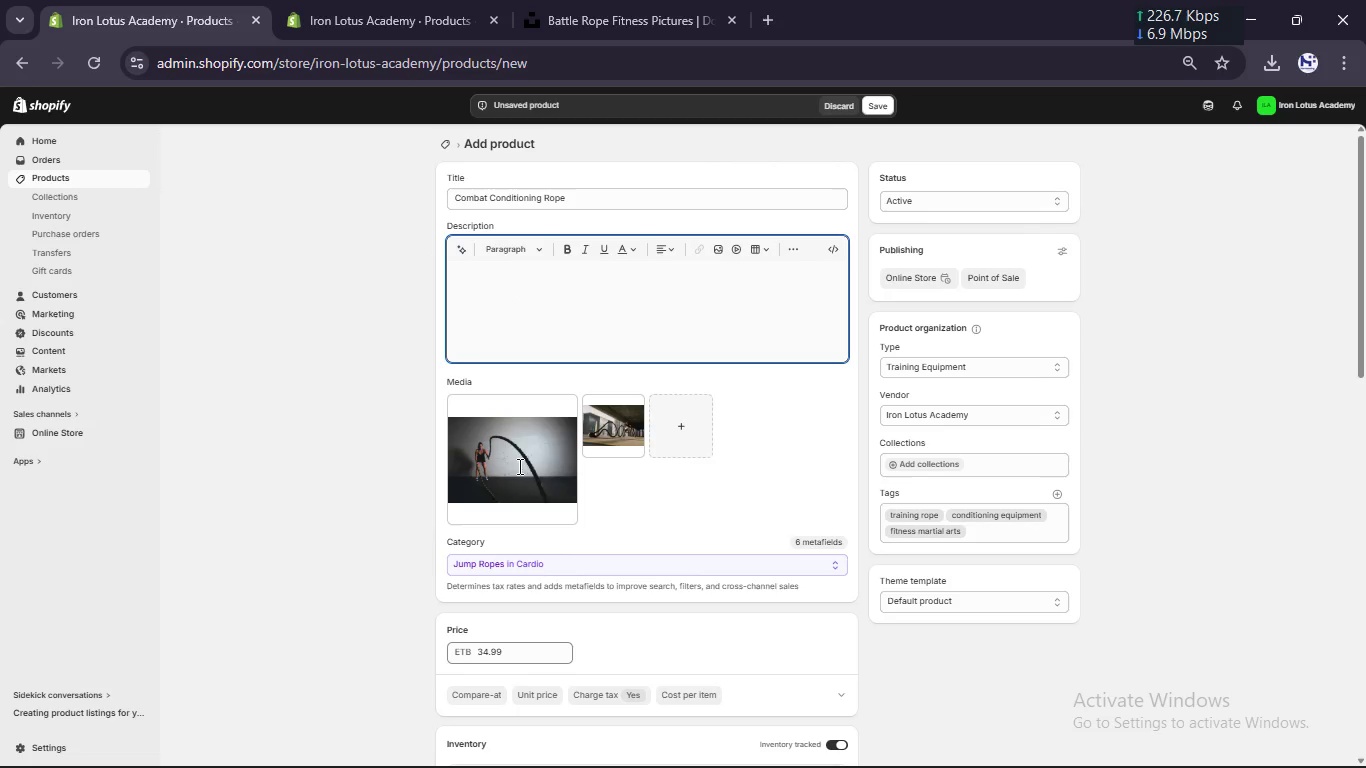 
wait(6.88)
 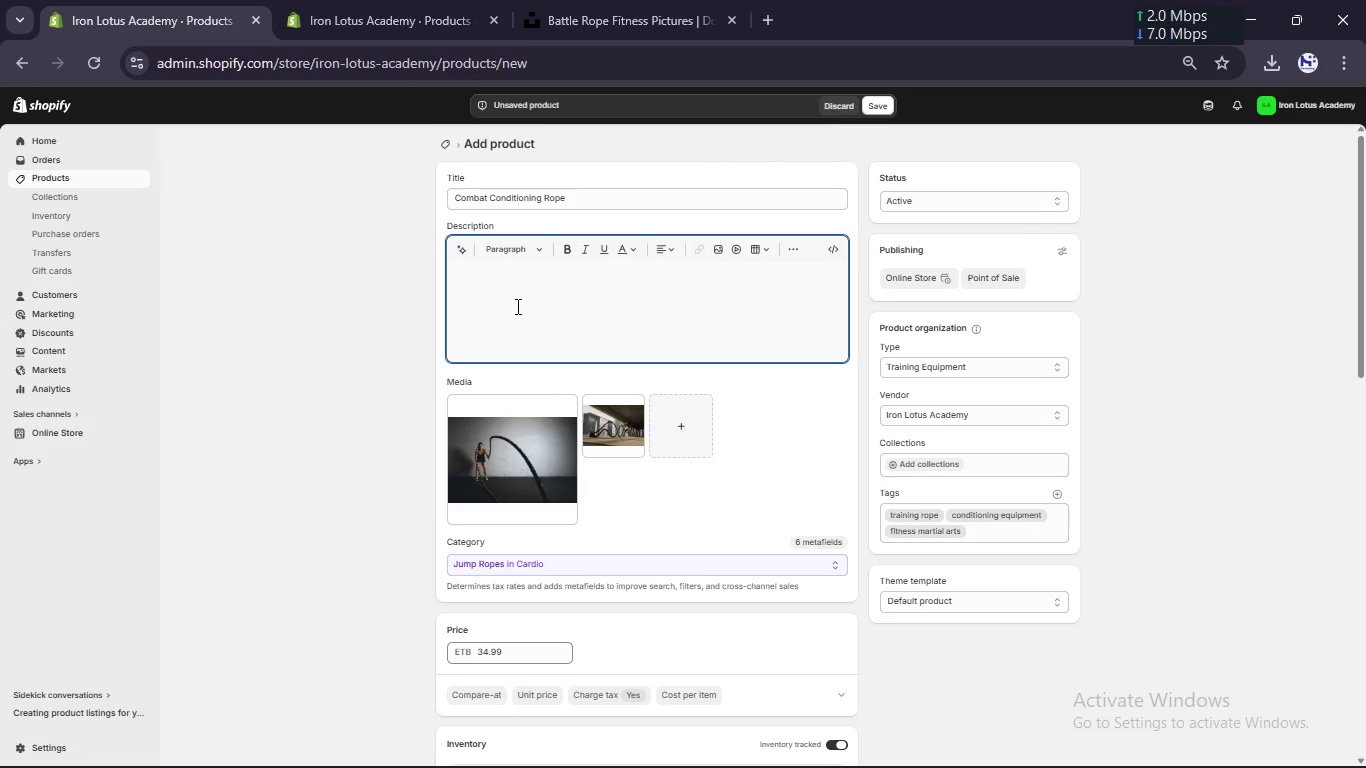 
left_click([873, 743])